 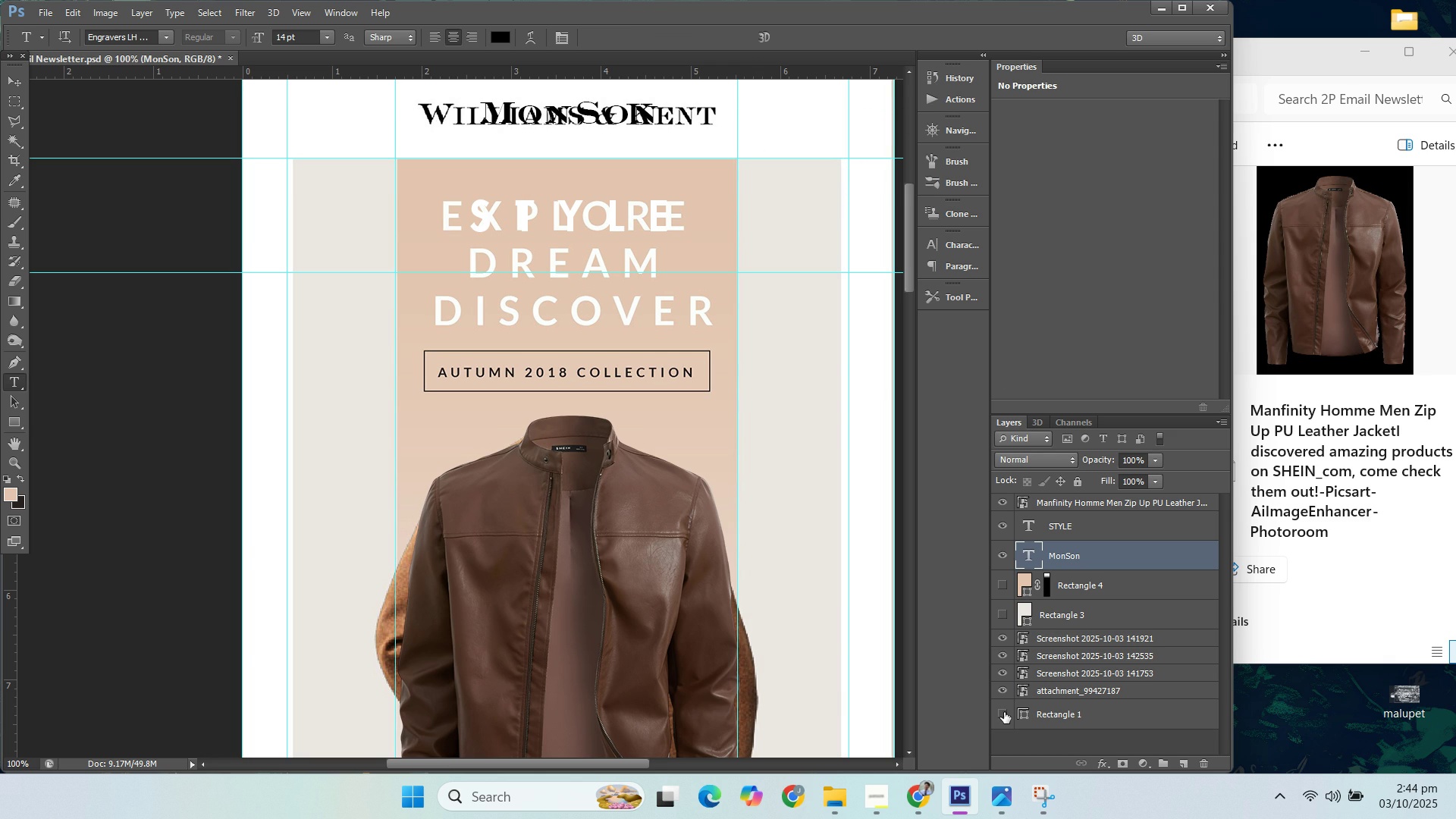 
left_click([1007, 711])
 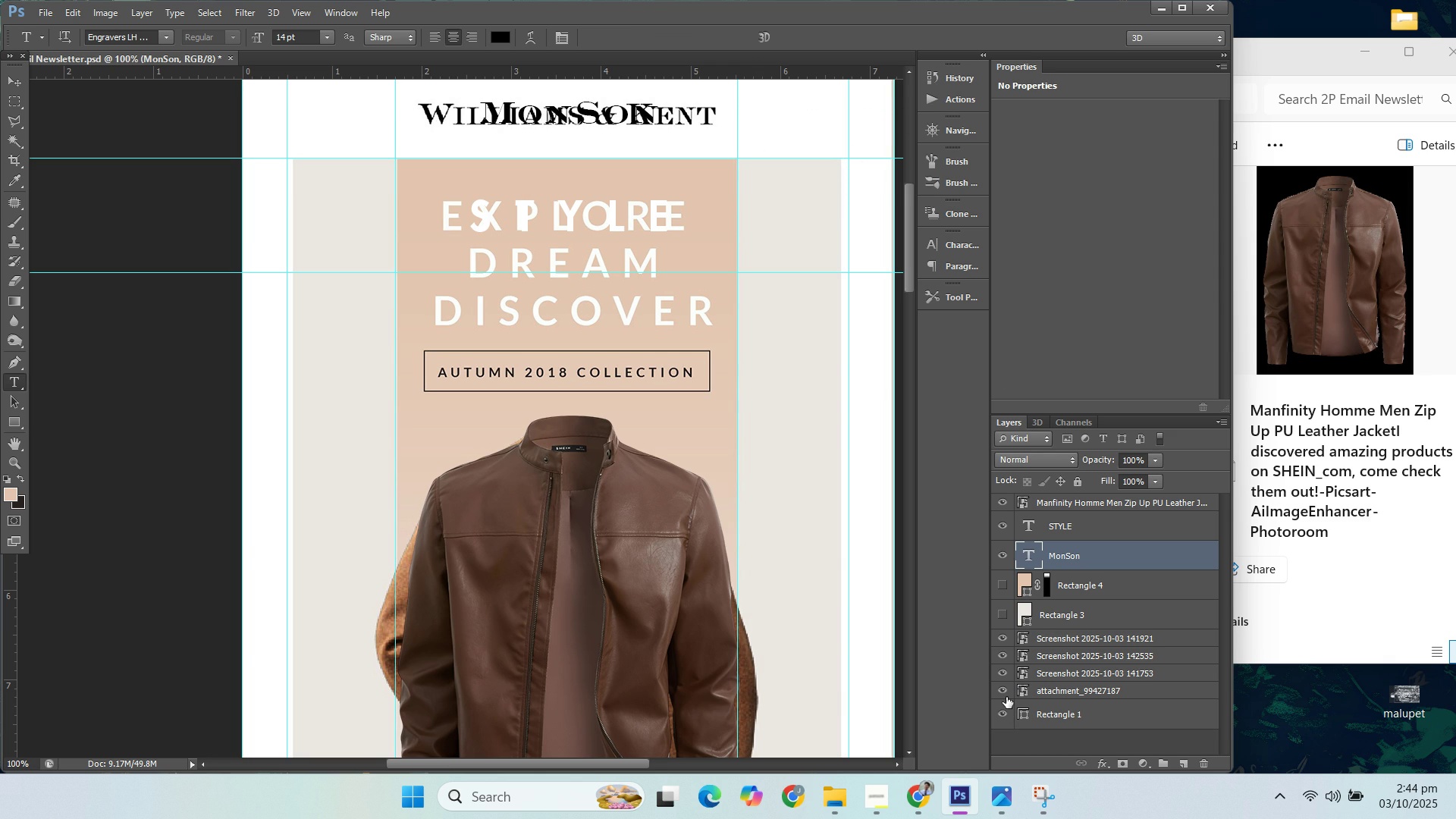 
left_click([1006, 696])
 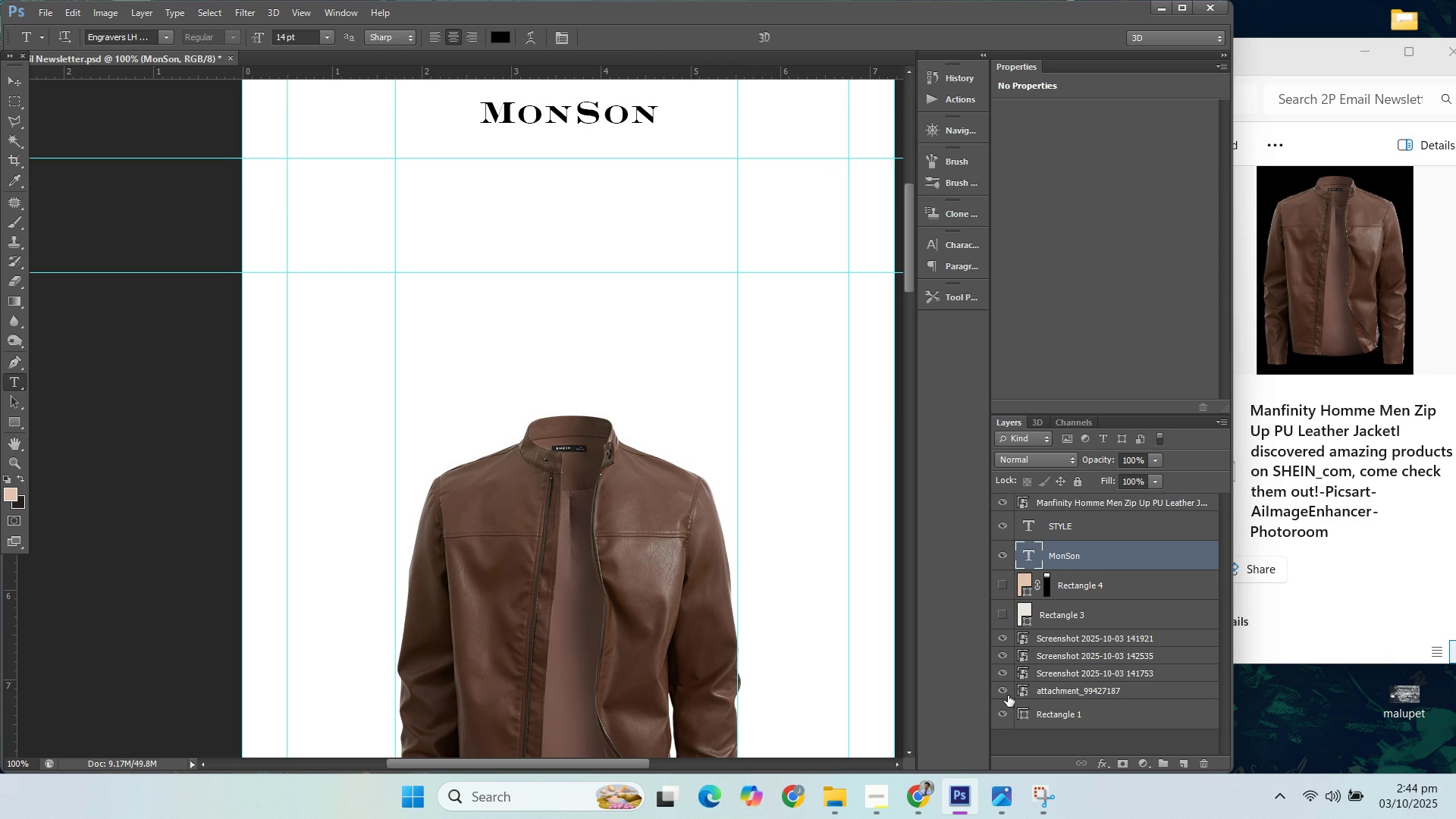 
left_click([1008, 695])
 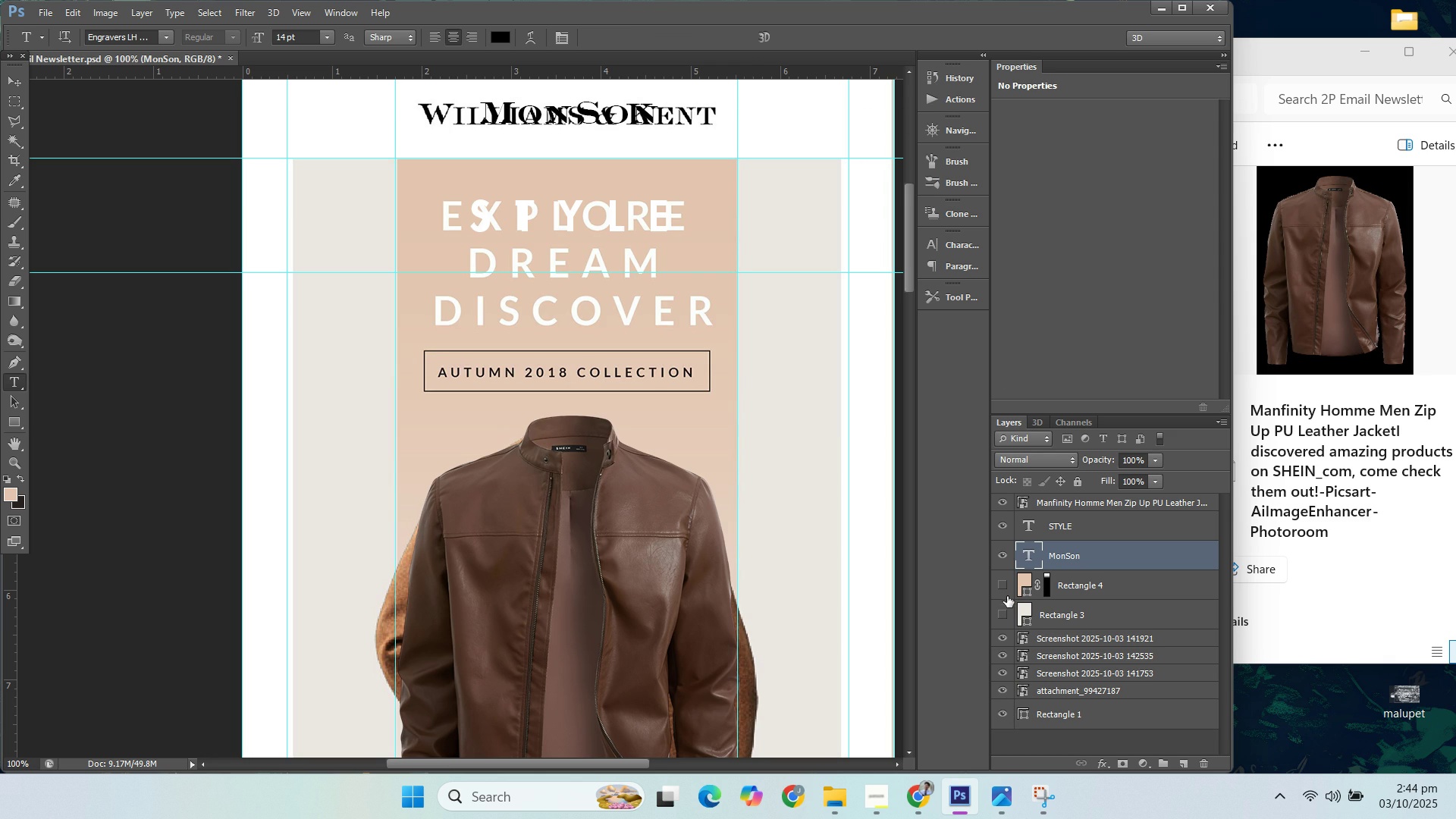 
left_click([1005, 589])
 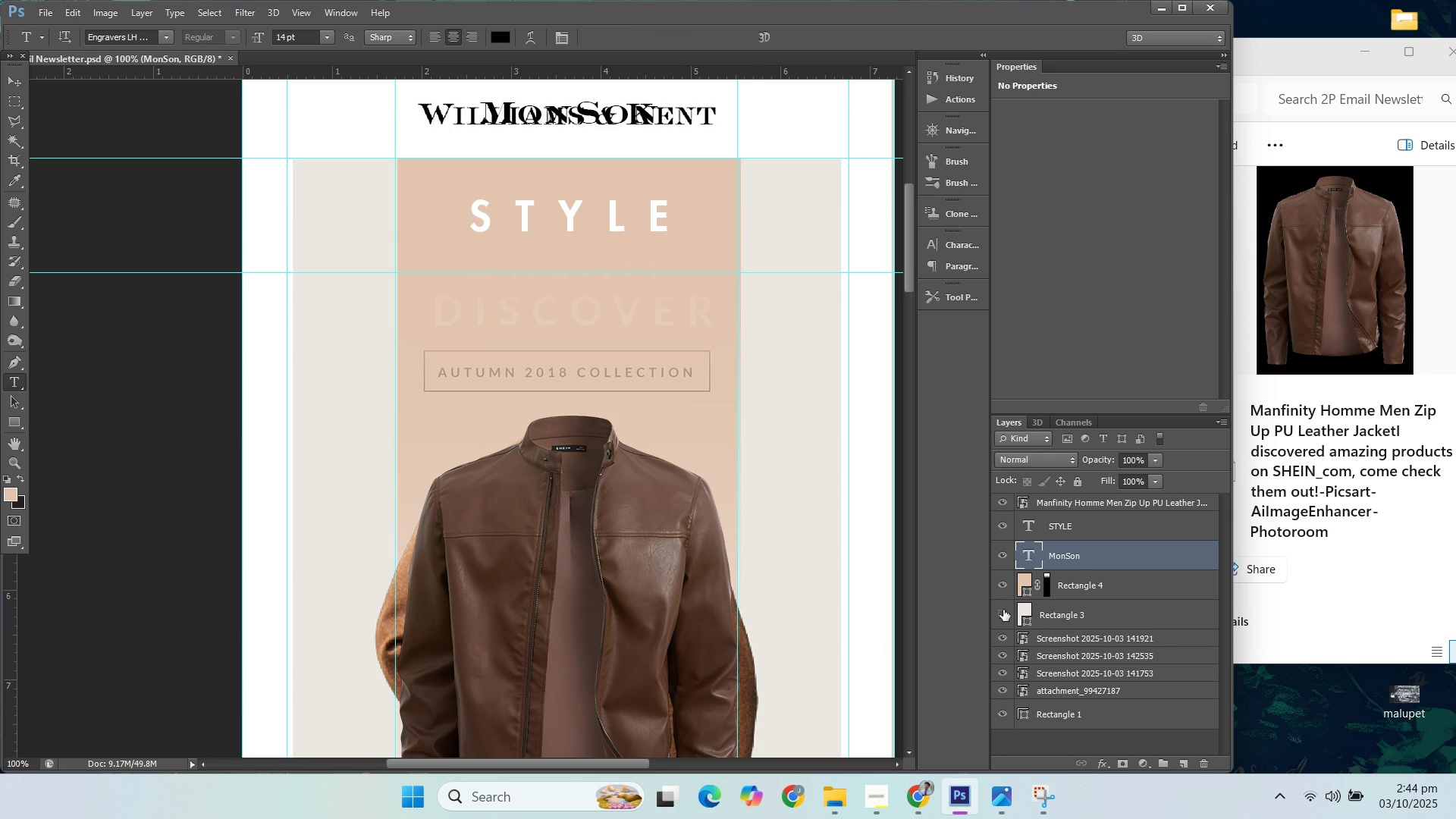 
left_click([1001, 595])
 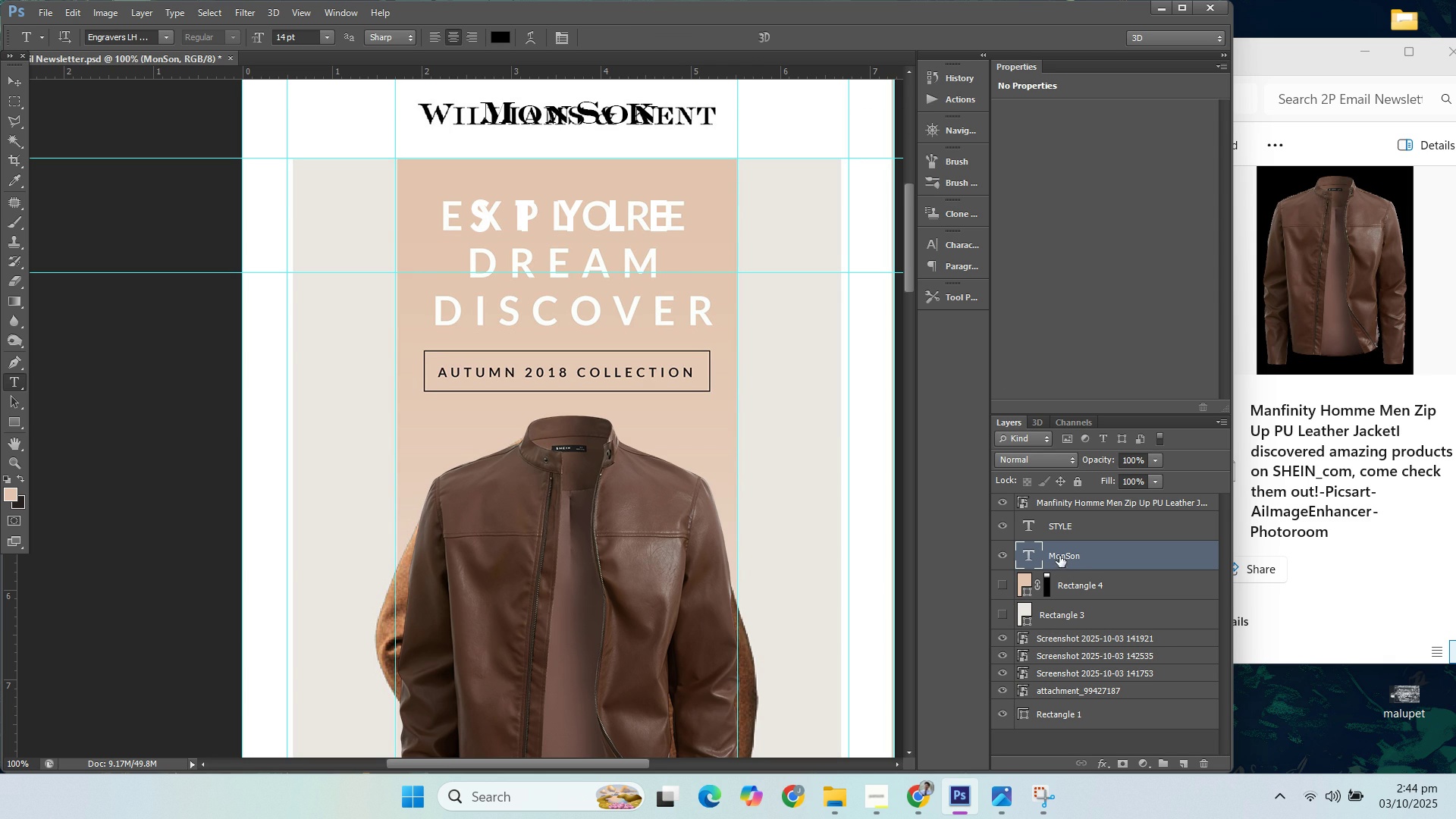 
left_click([1074, 535])
 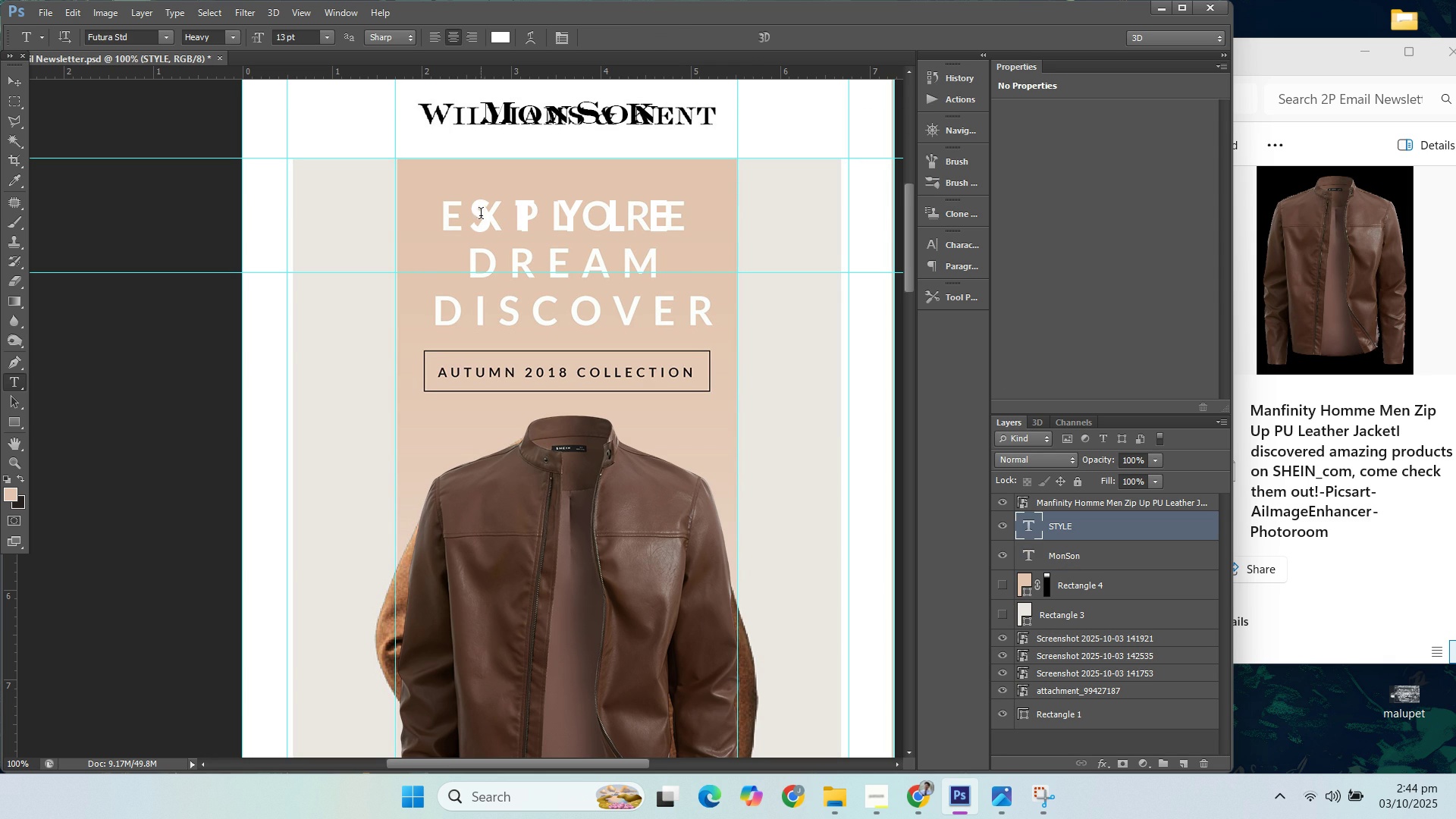 
left_click([486, 216])